 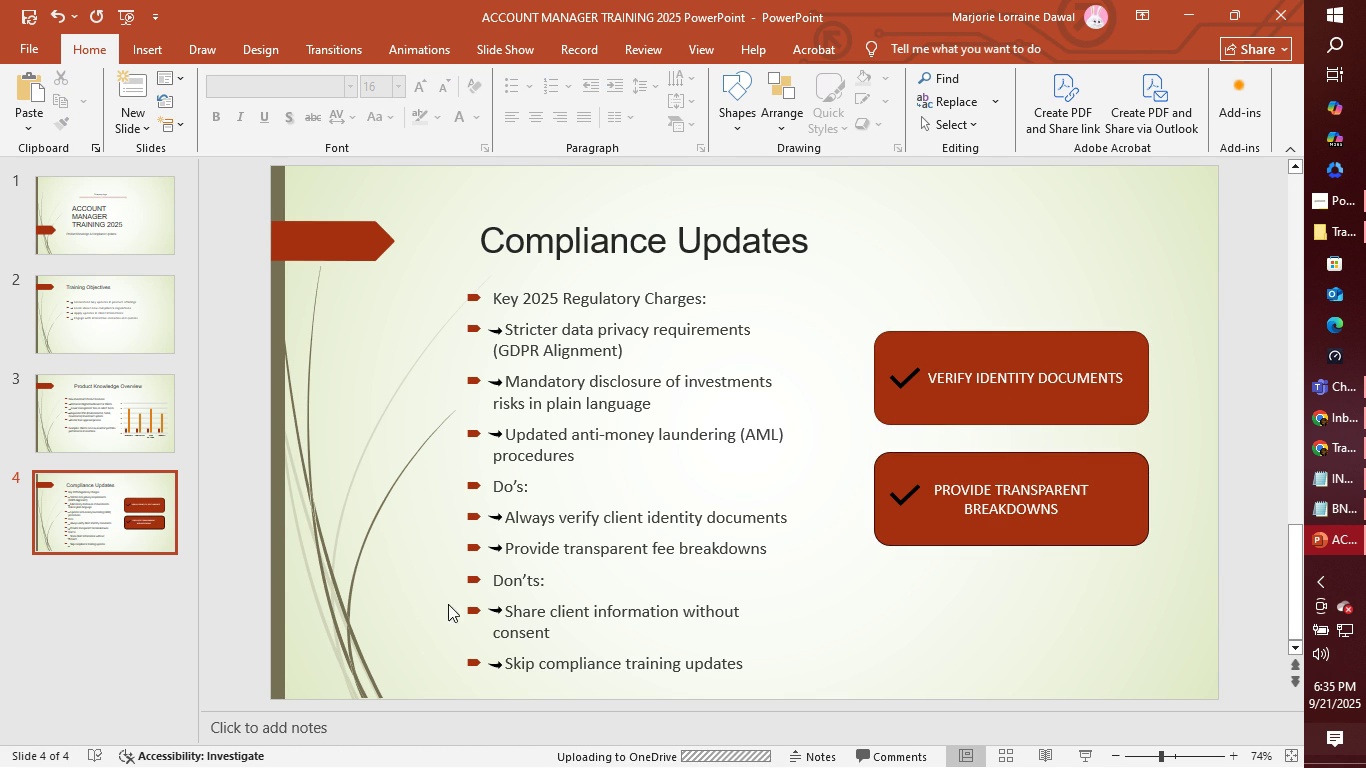 
left_click([119, 92])
 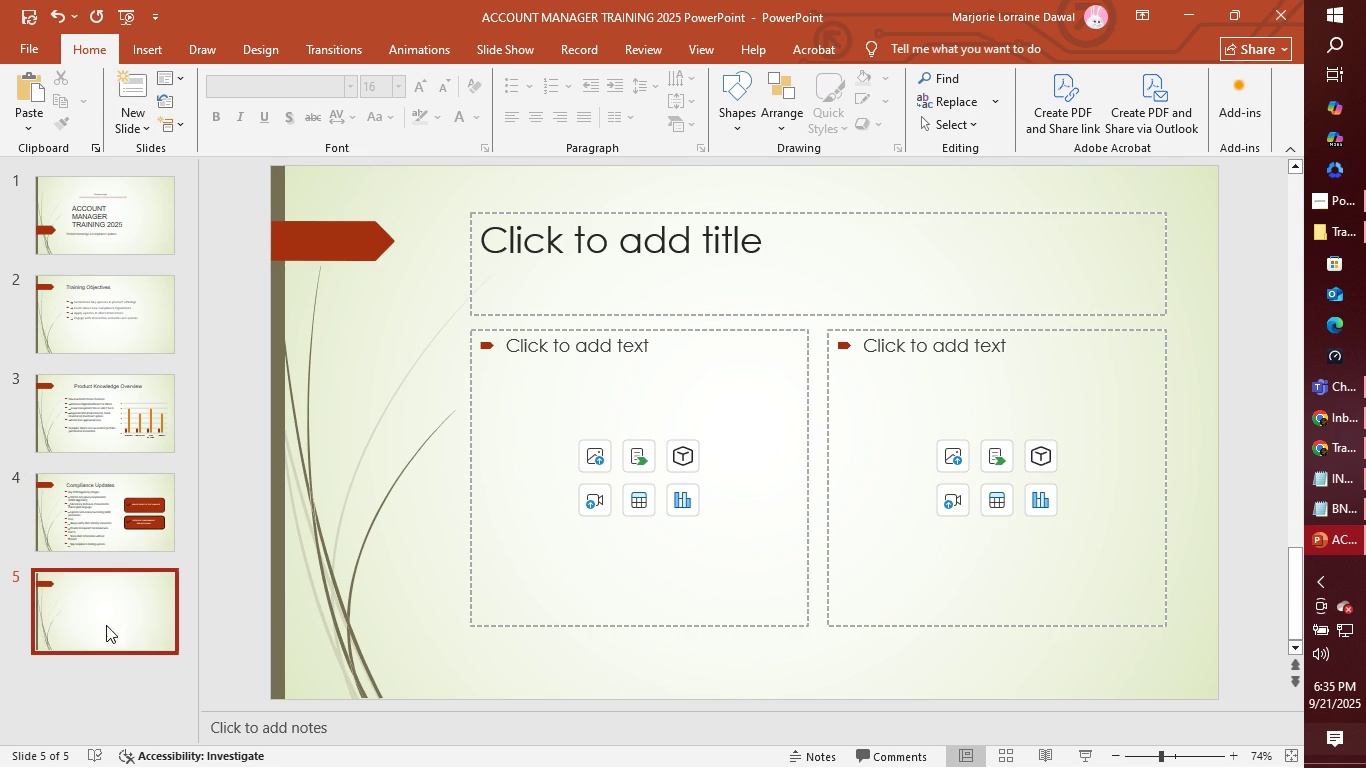 
mouse_move([147, 592])
 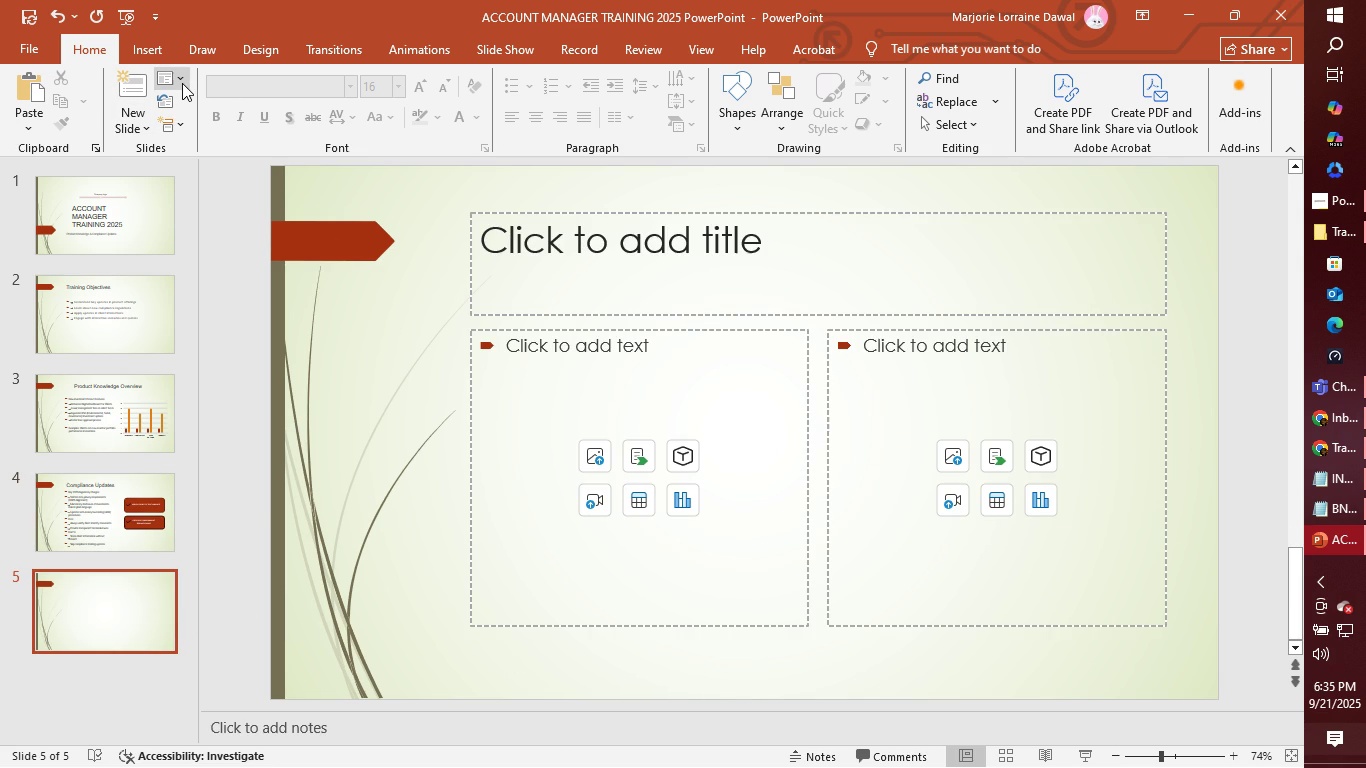 
left_click([182, 82])
 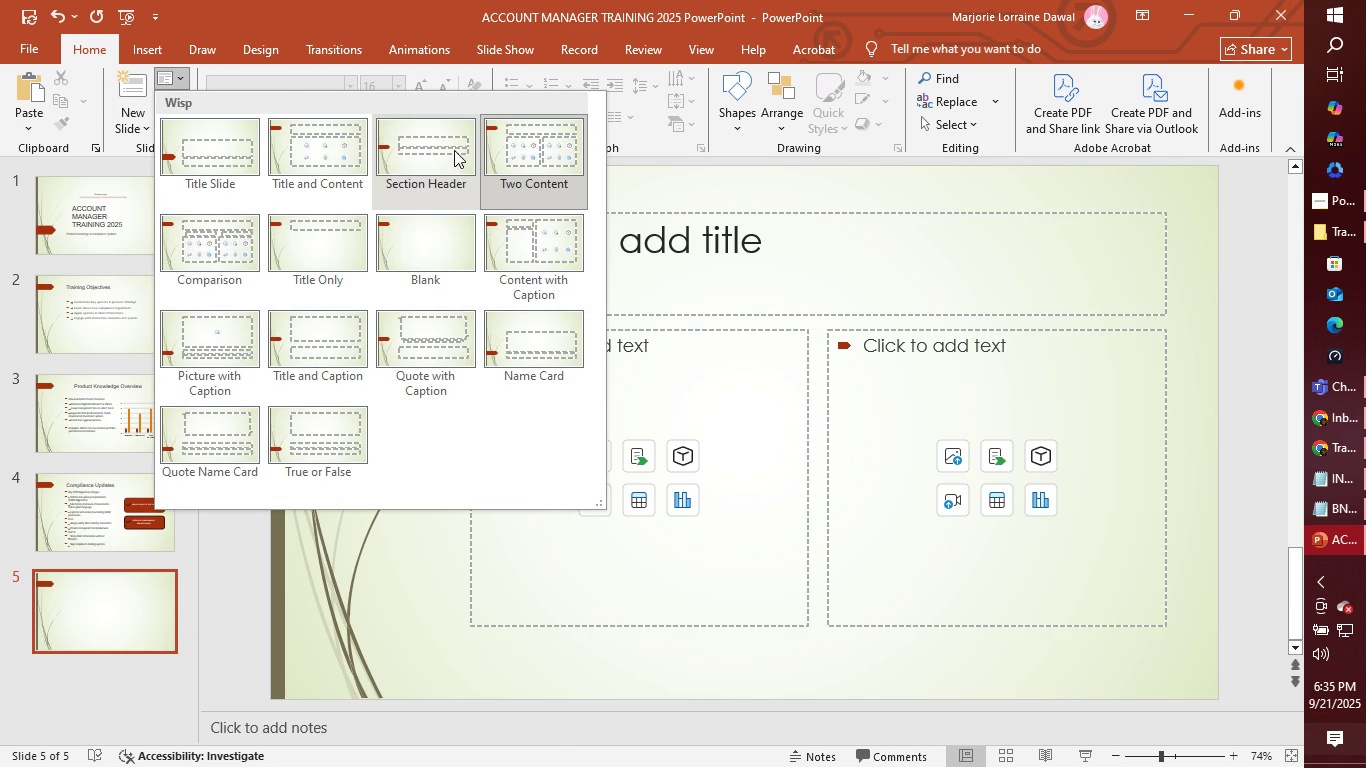 
mouse_move([329, 170])
 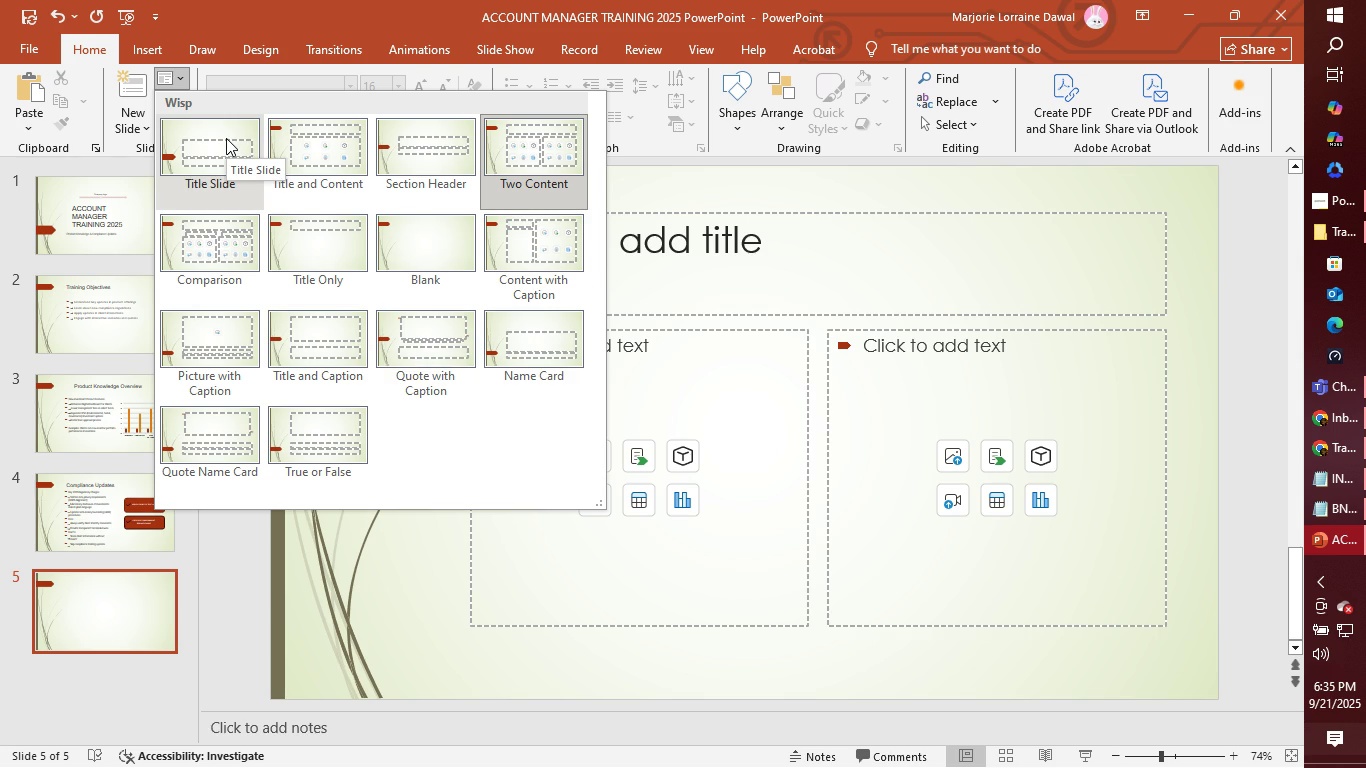 
wait(7.38)
 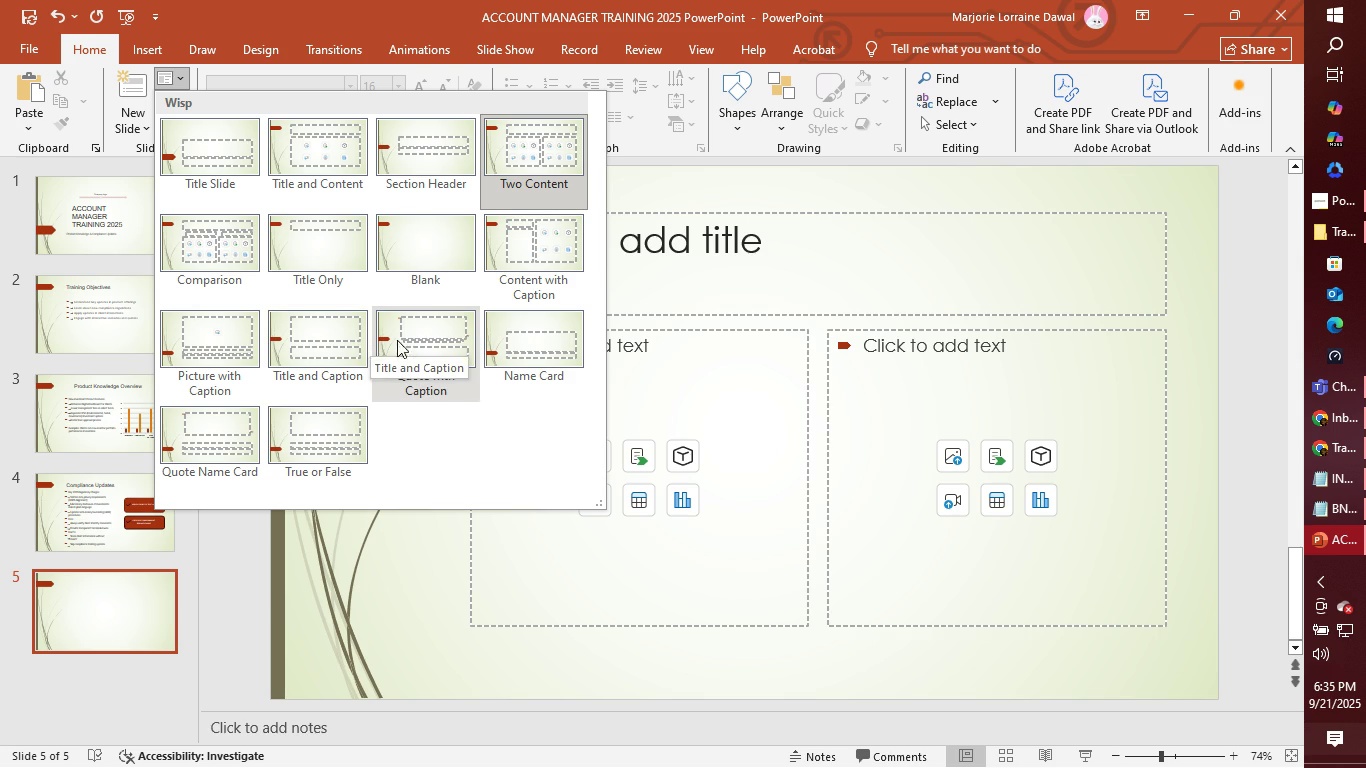 
mouse_move([417, 156])
 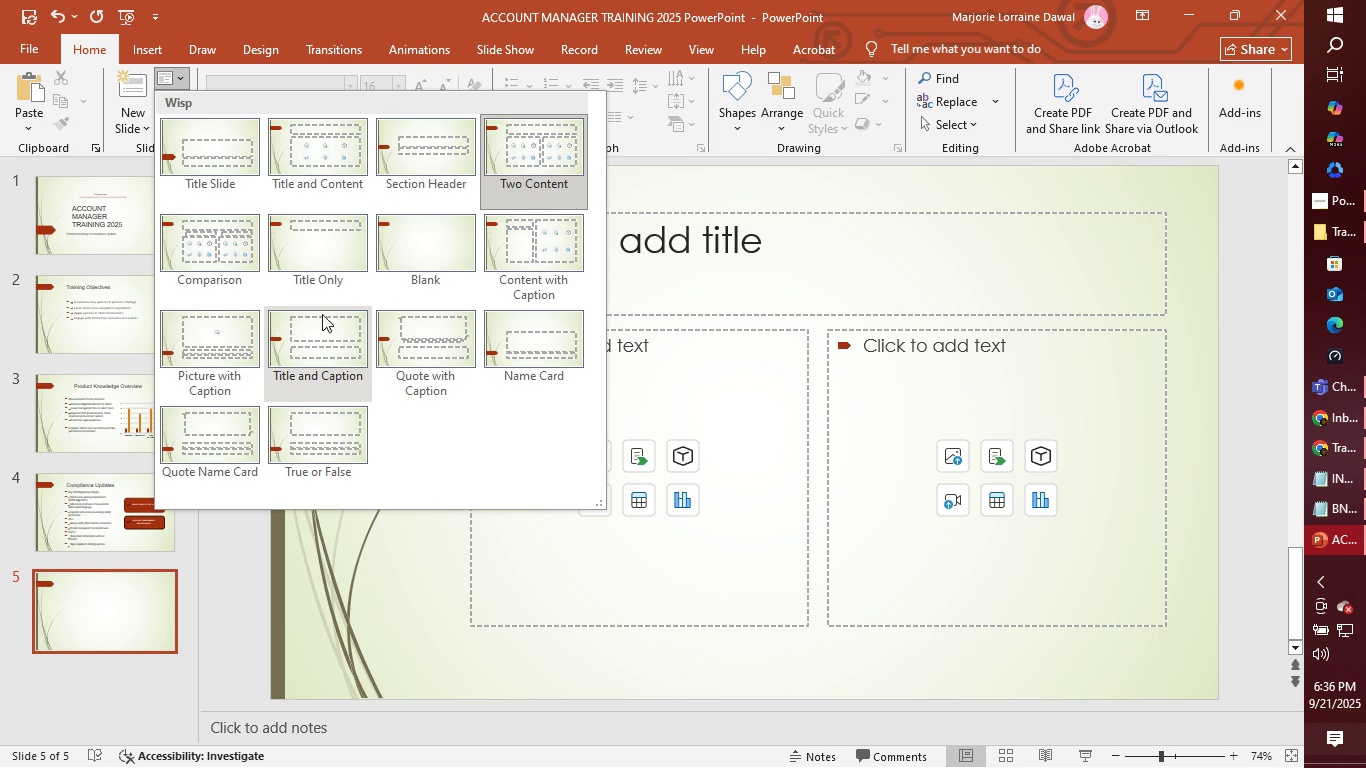 
scroll: coordinate [419, 366], scroll_direction: none, amount: 0.0
 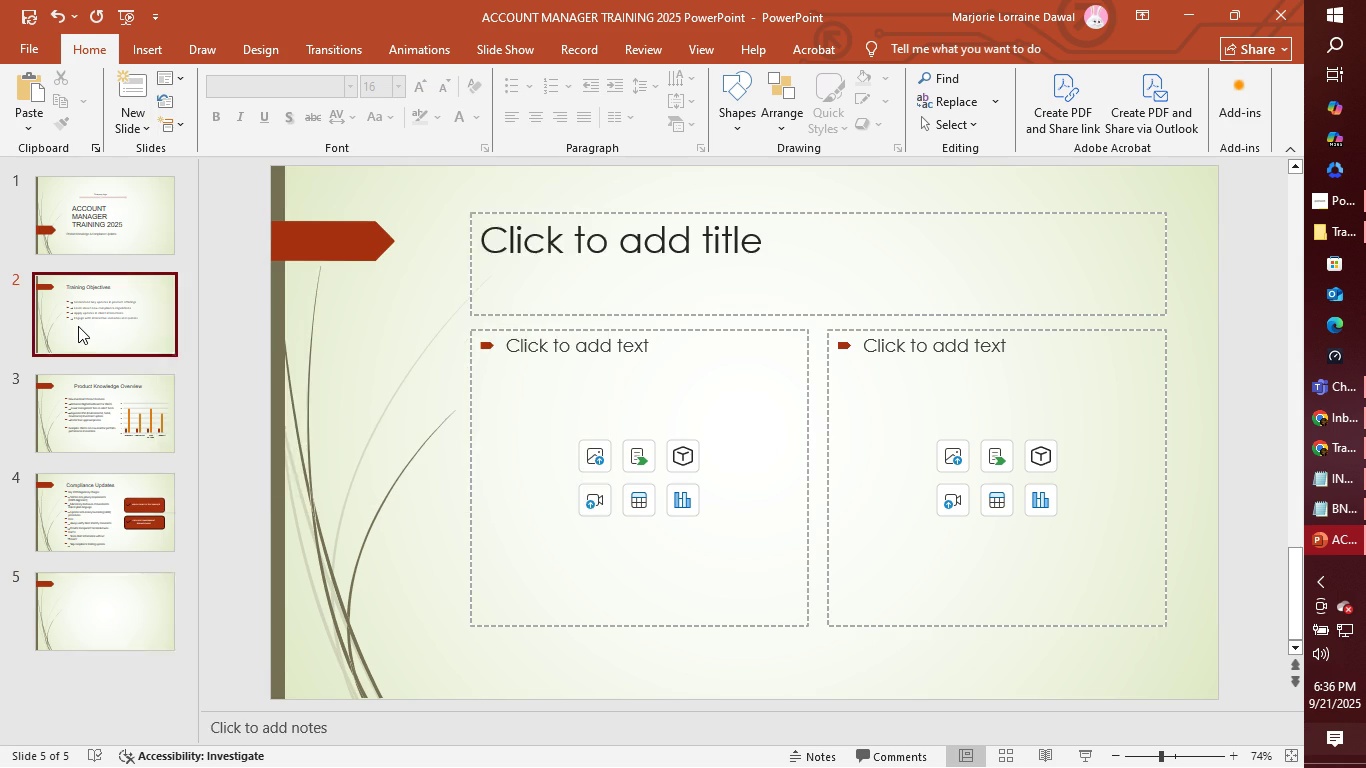 
double_click([78, 326])
 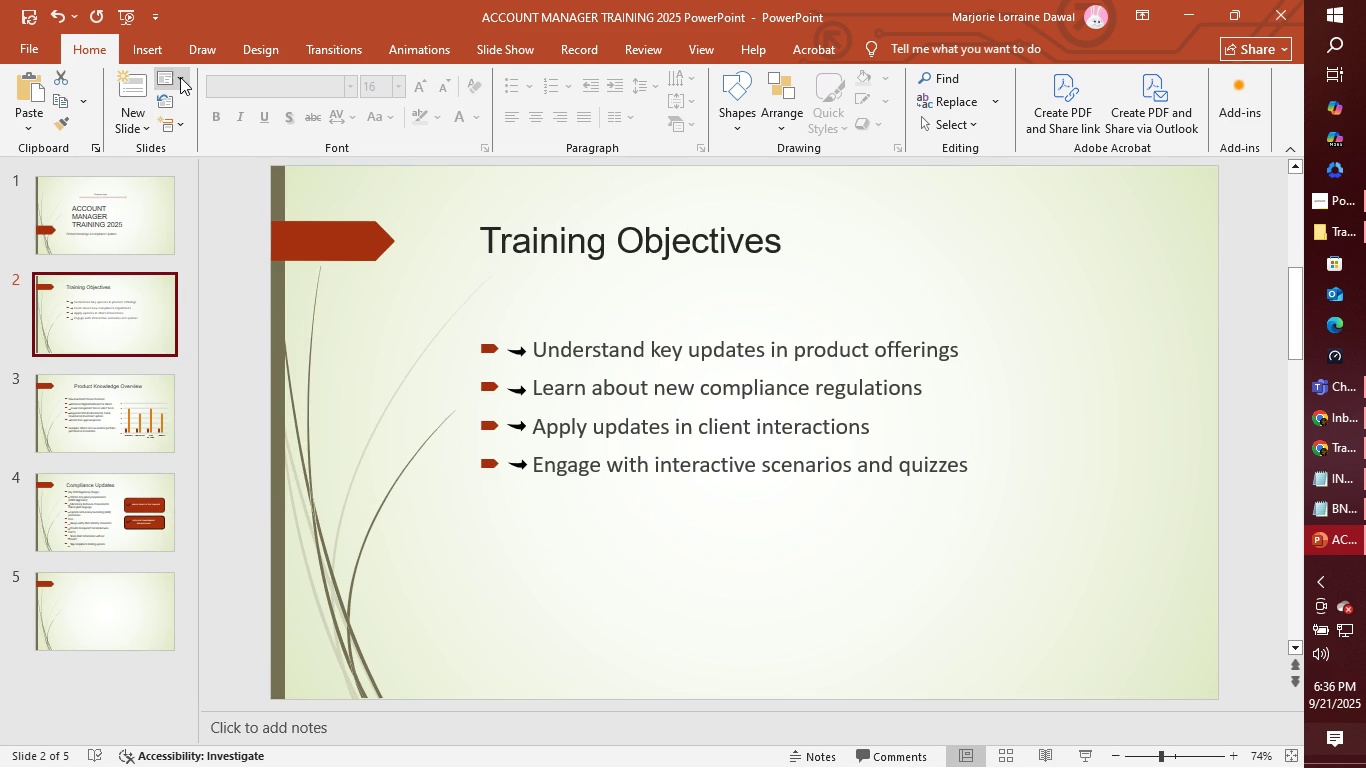 
left_click([183, 77])
 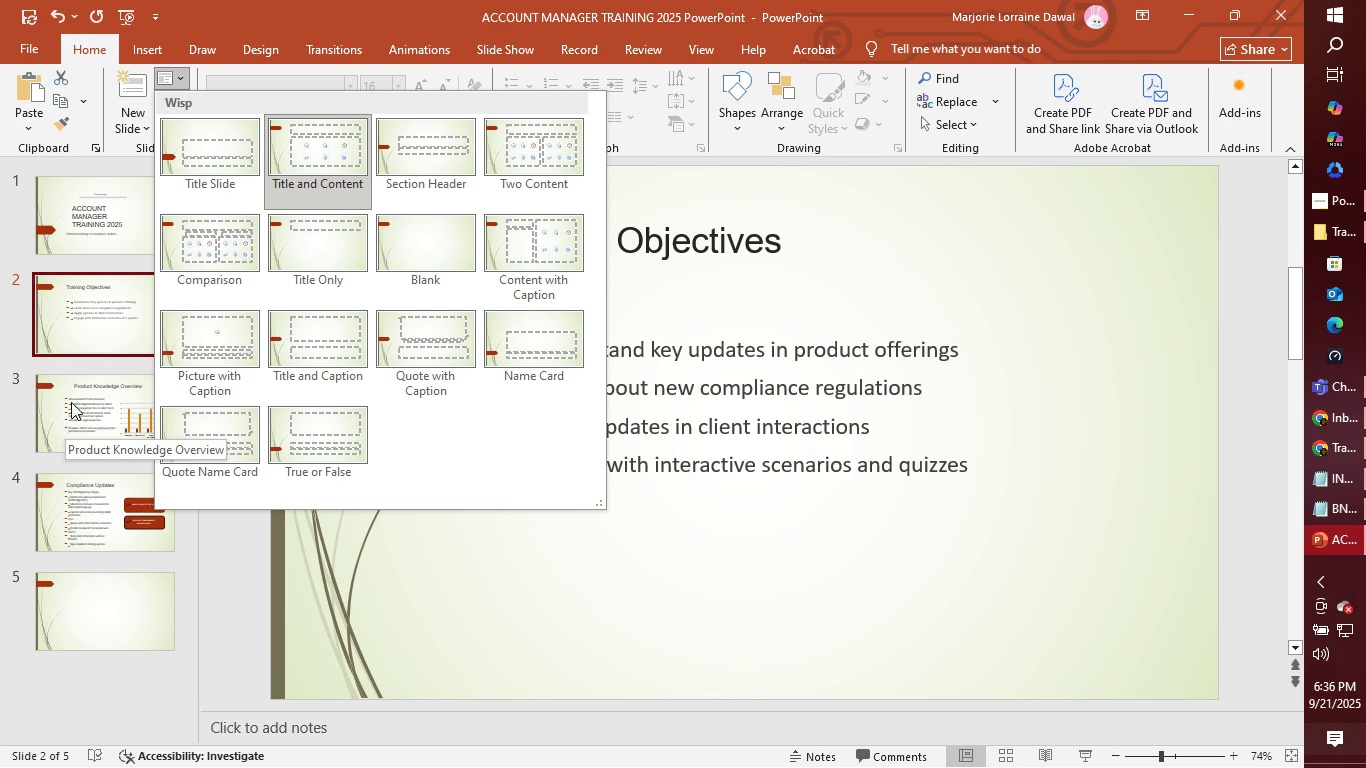 
left_click([79, 617])
 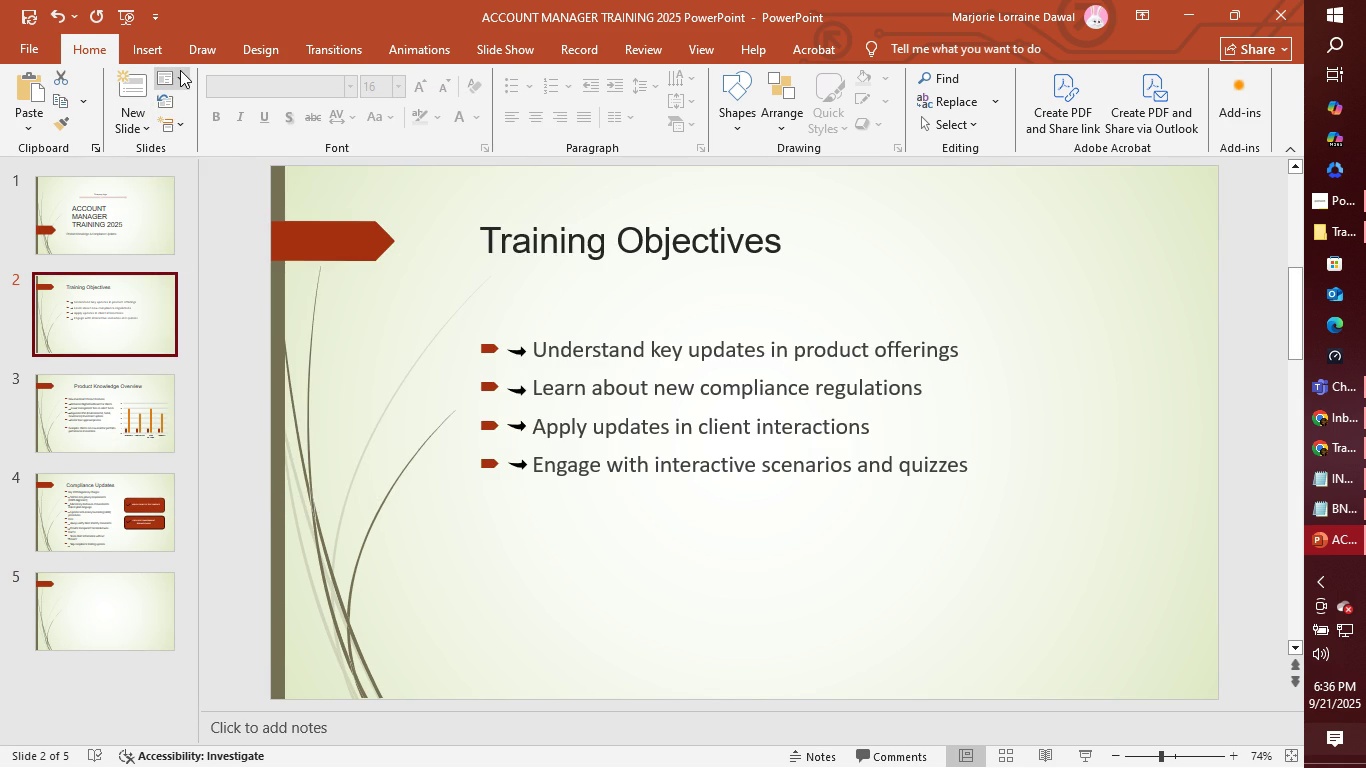 
left_click([180, 70])
 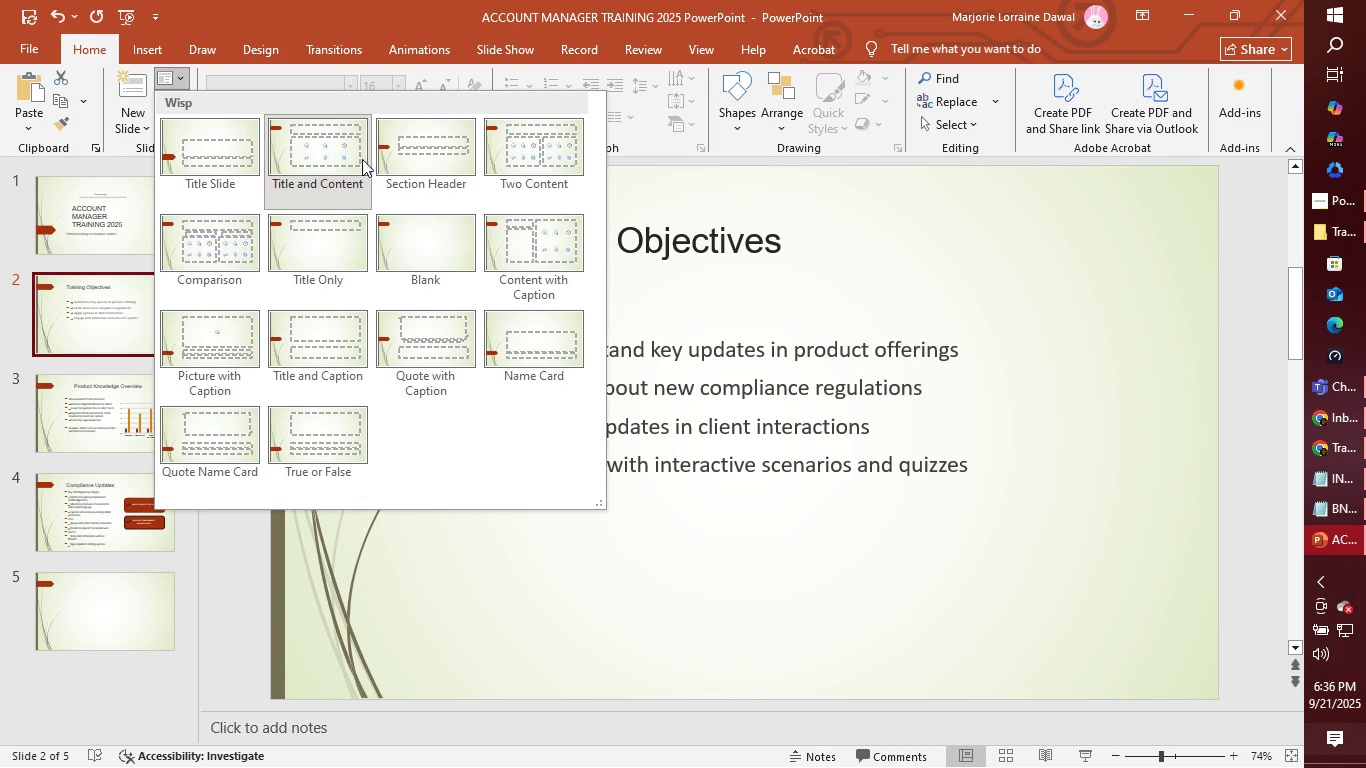 
left_click([334, 162])
 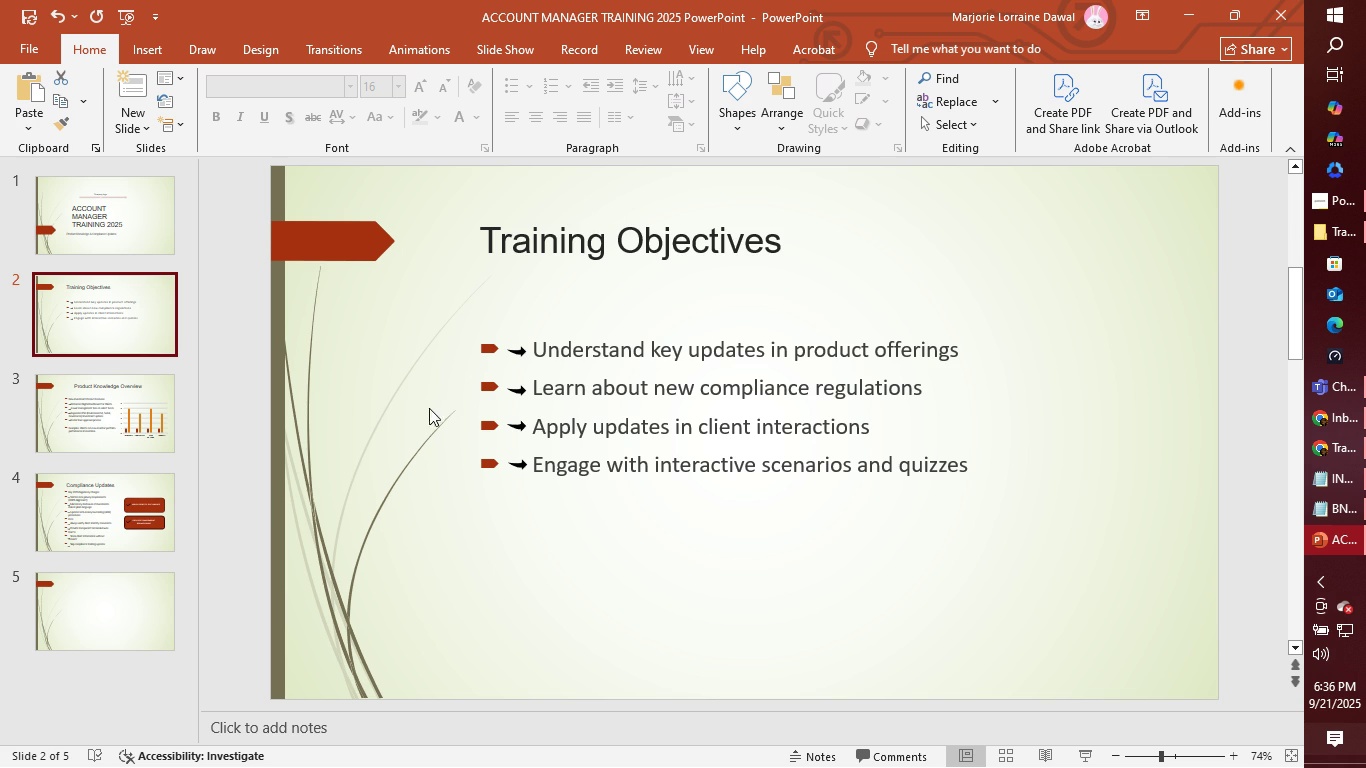 
left_click([78, 635])
 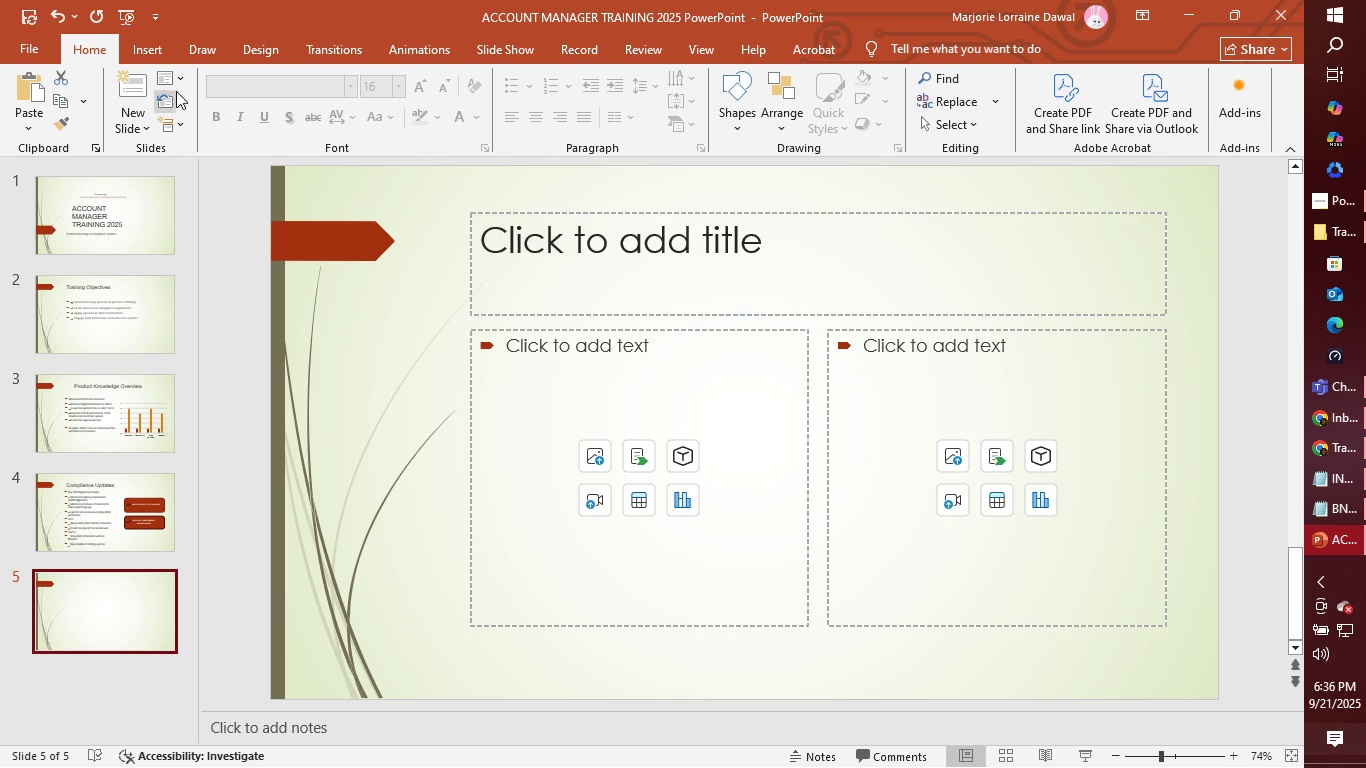 
left_click([179, 86])
 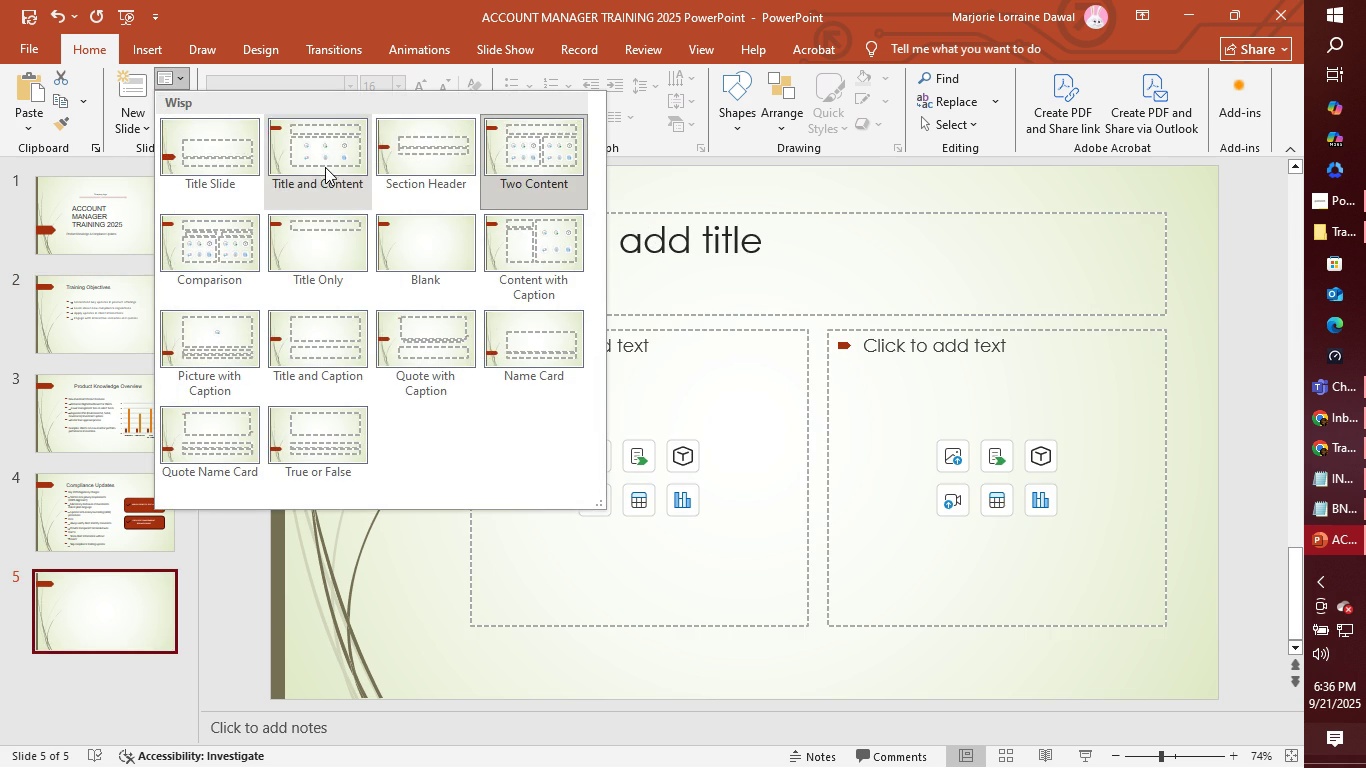 
left_click([325, 167])
 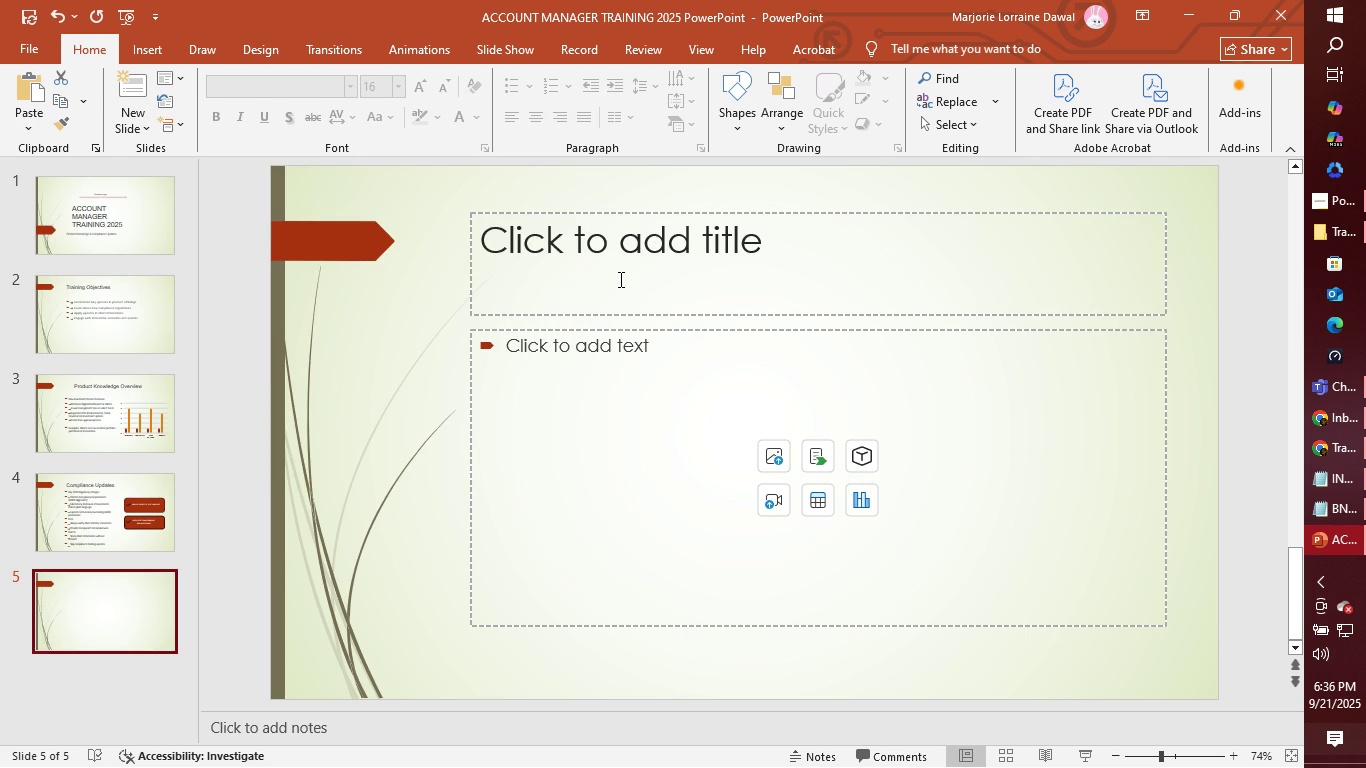 
left_click([619, 278])
 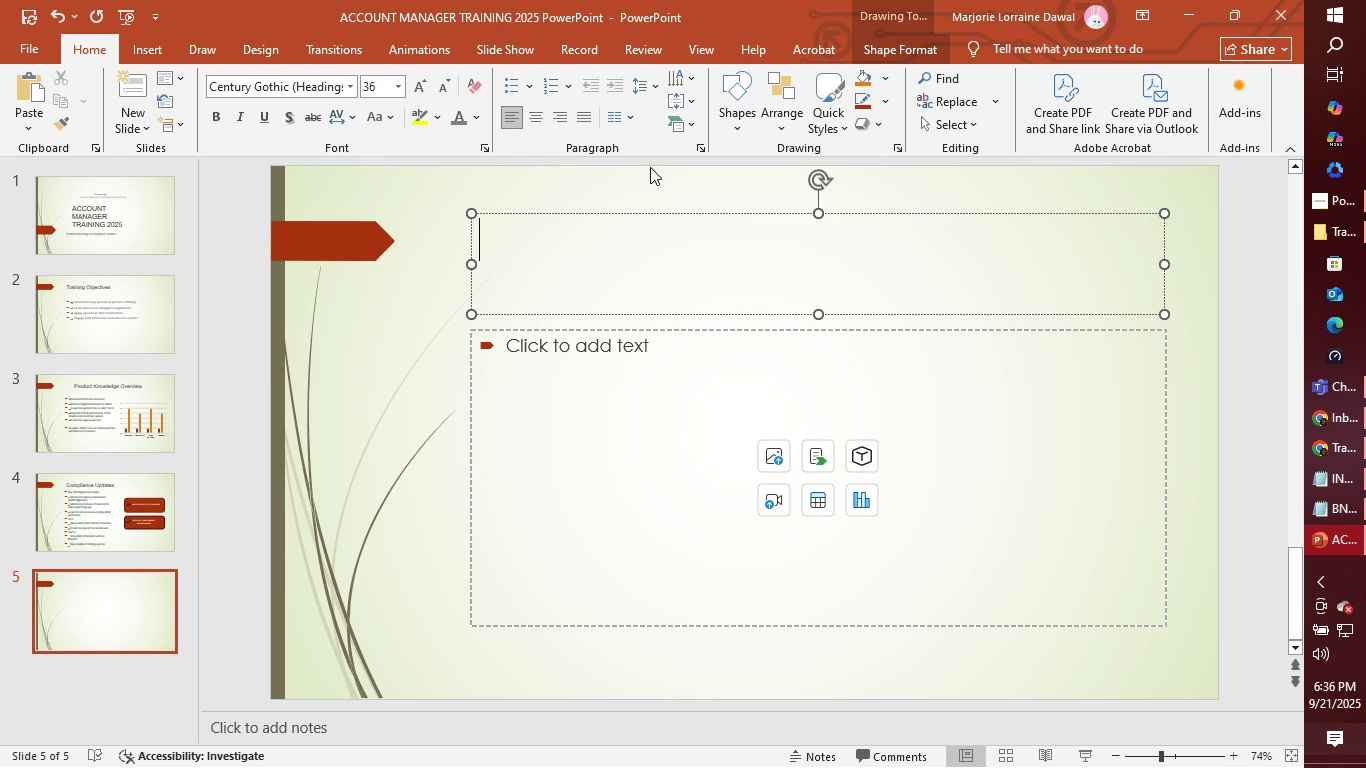 
wait(6.98)
 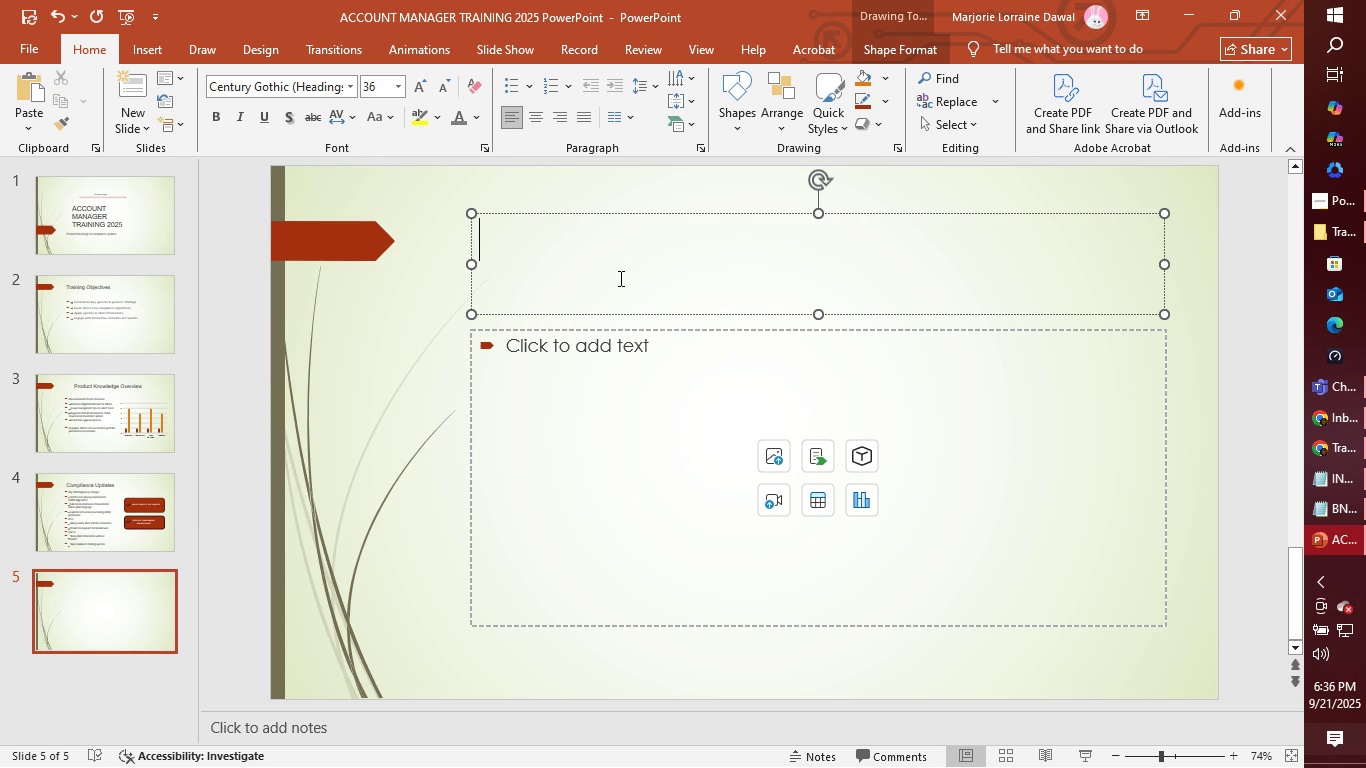 
type(know)
key(Backspace)
key(Backspace)
key(Backspace)
key(Backspace)
type(Knowledge Check - Quiz)